 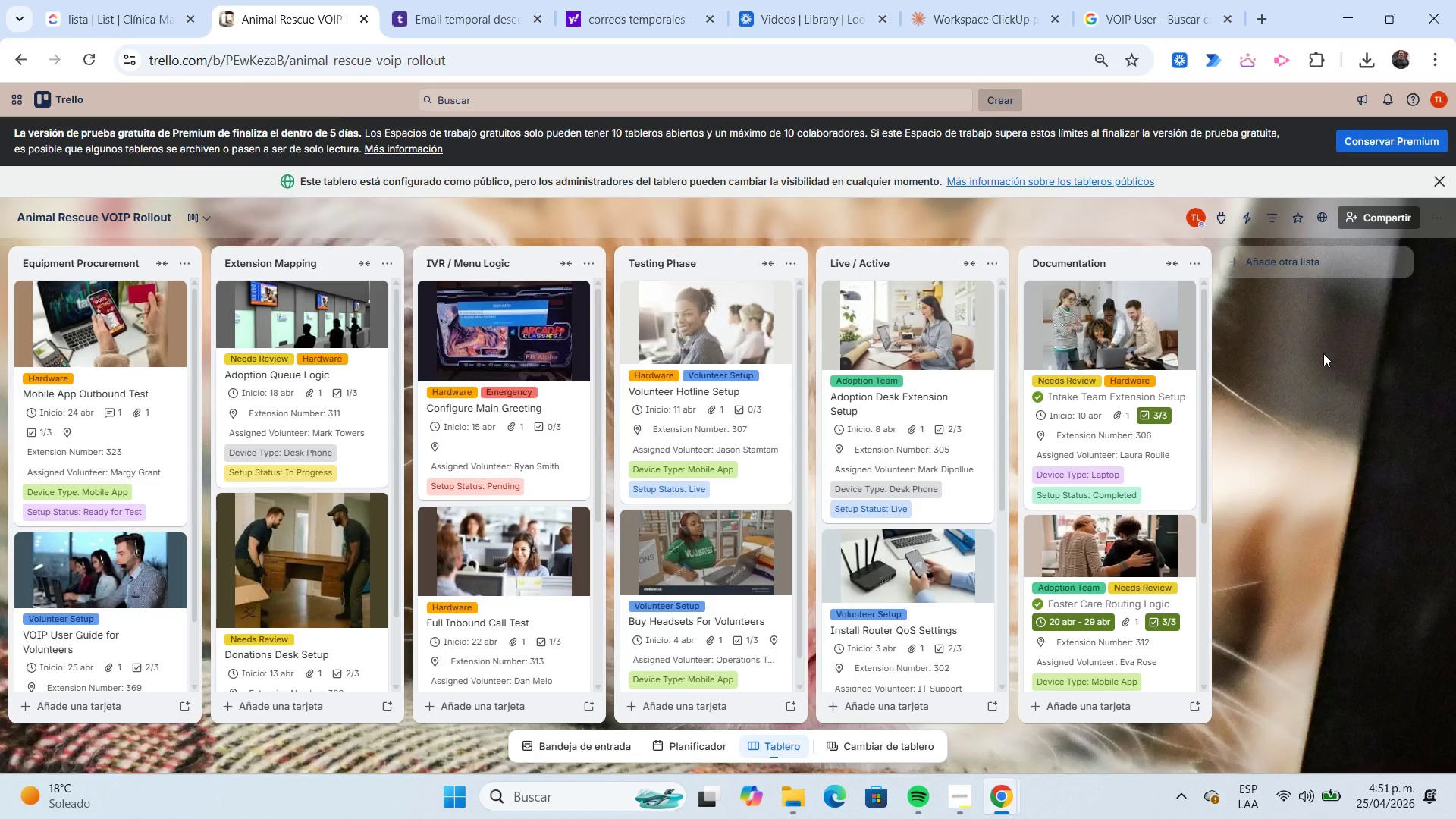 
key(Meta+Shift+S)
 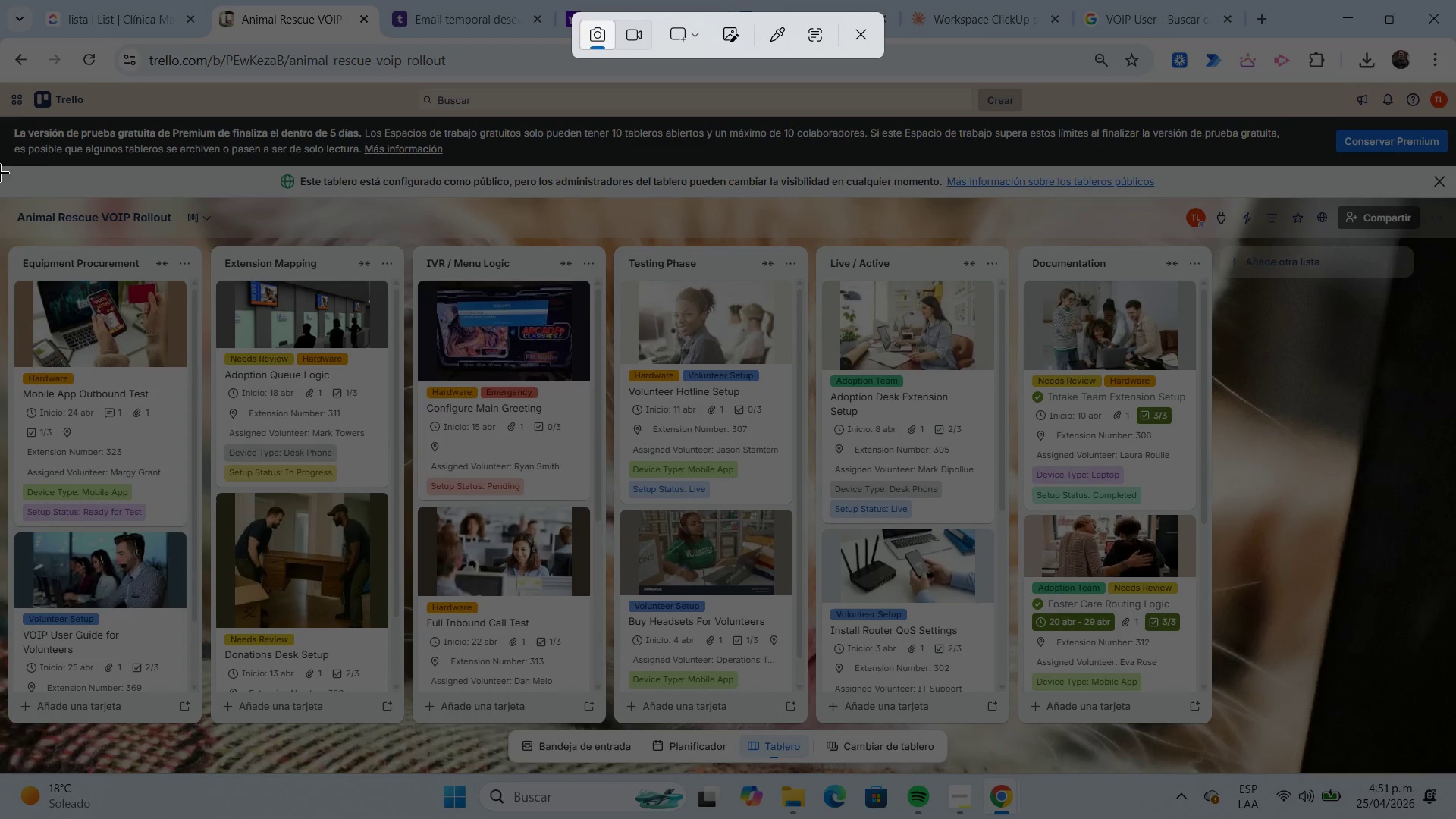 
left_click_drag(start_coordinate=[0, 165], to_coordinate=[1454, 770])
 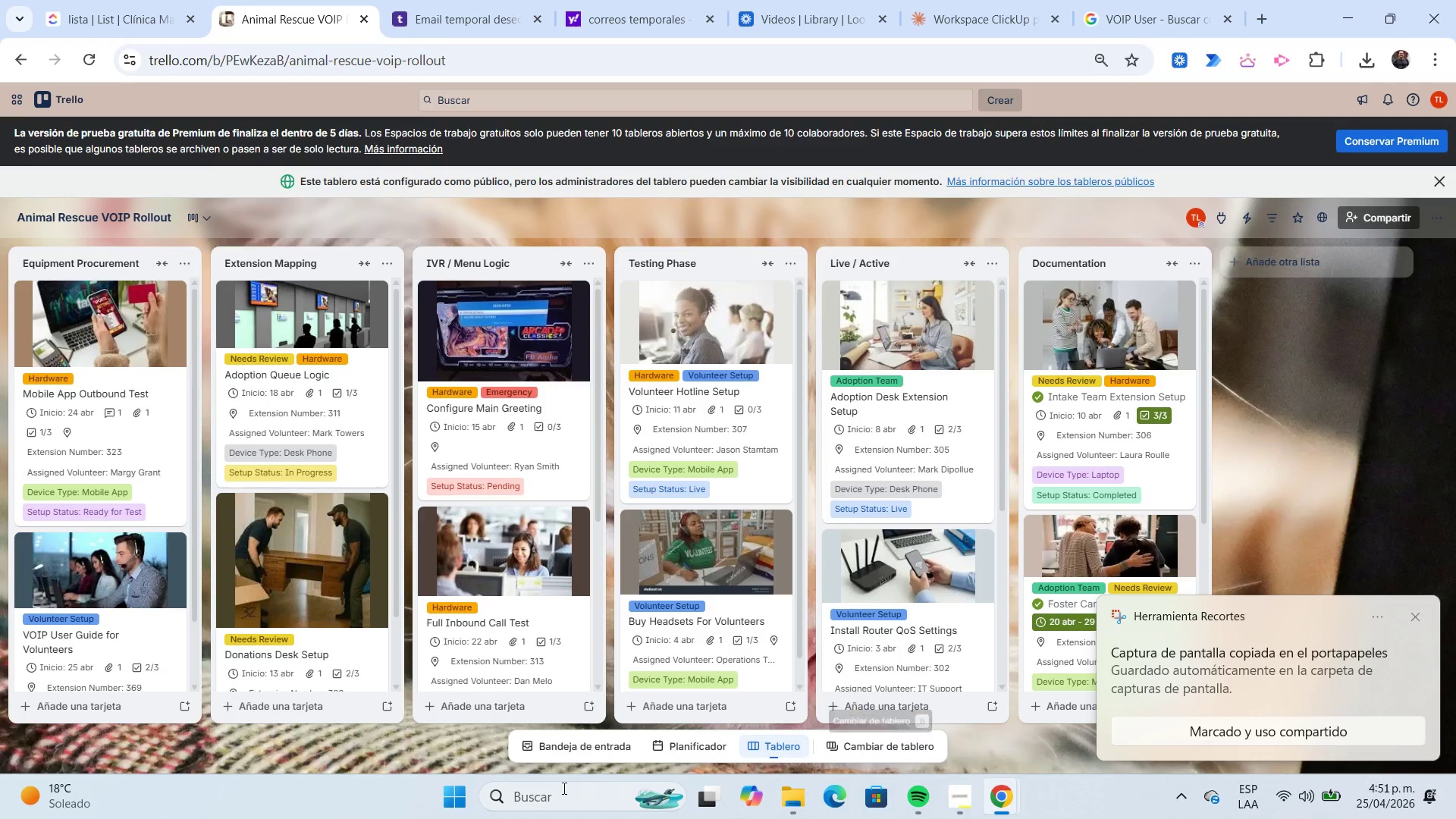 
left_click([557, 790])
 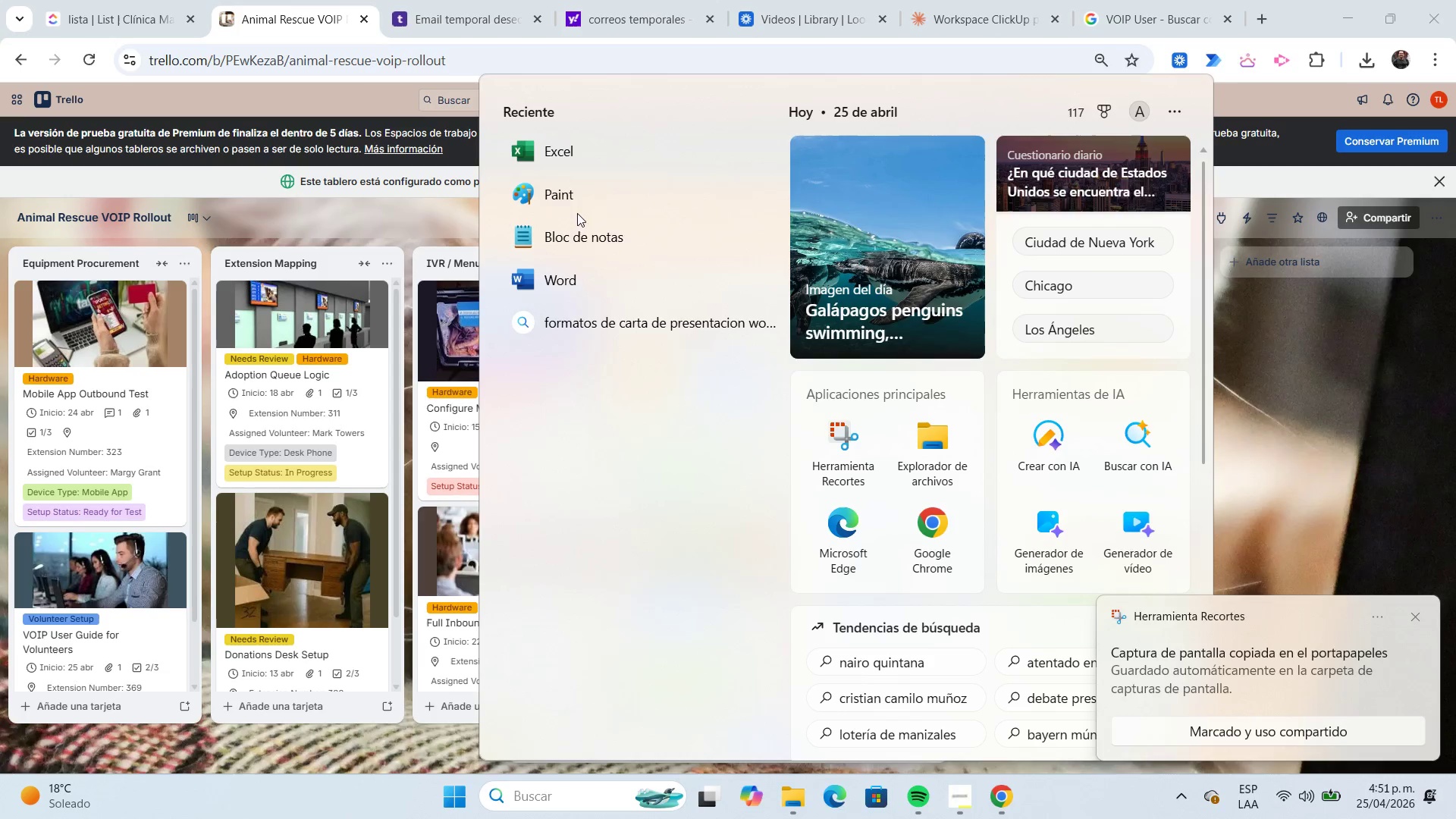 
left_click([576, 204])
 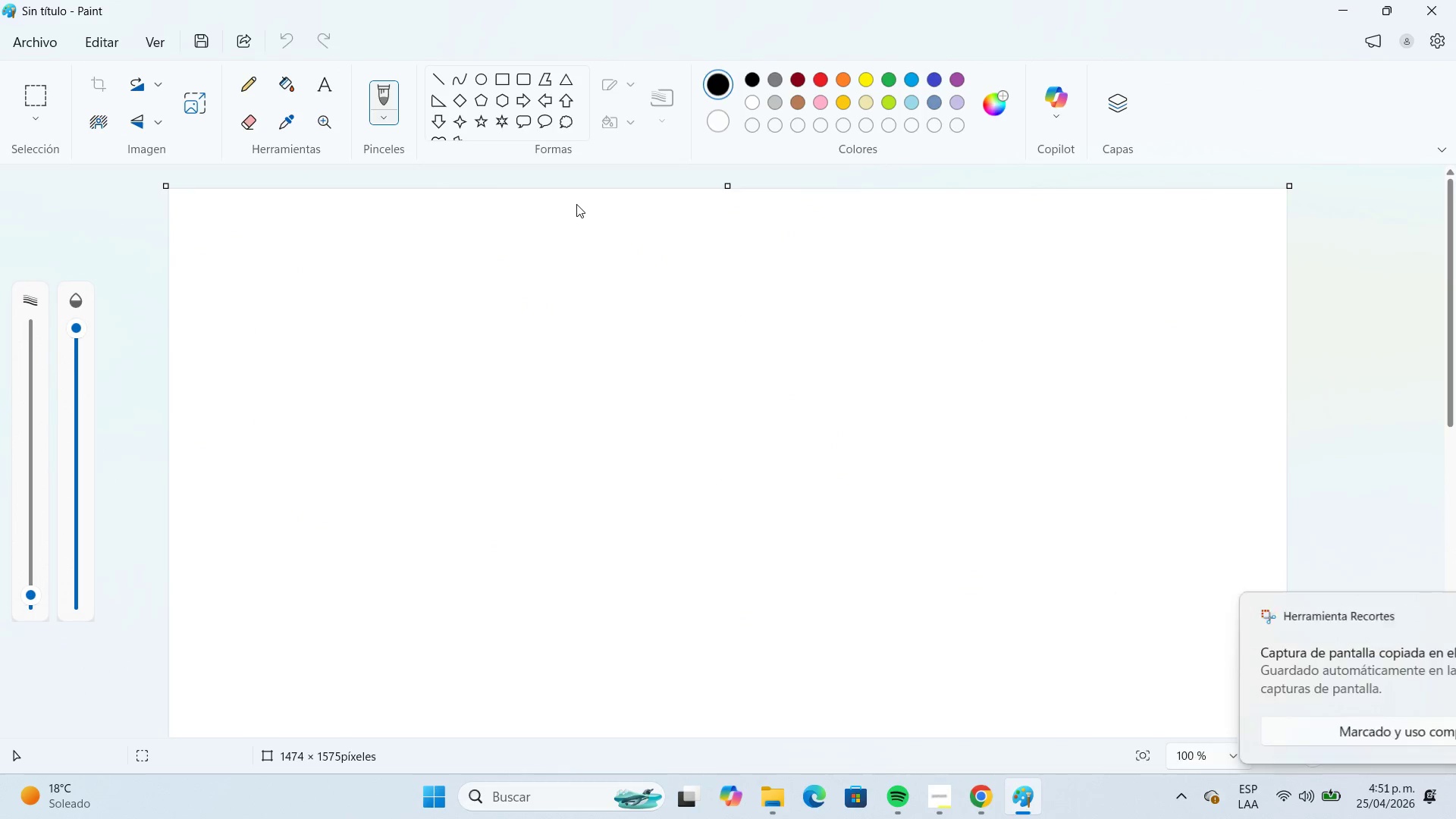 
key(Control+V)
 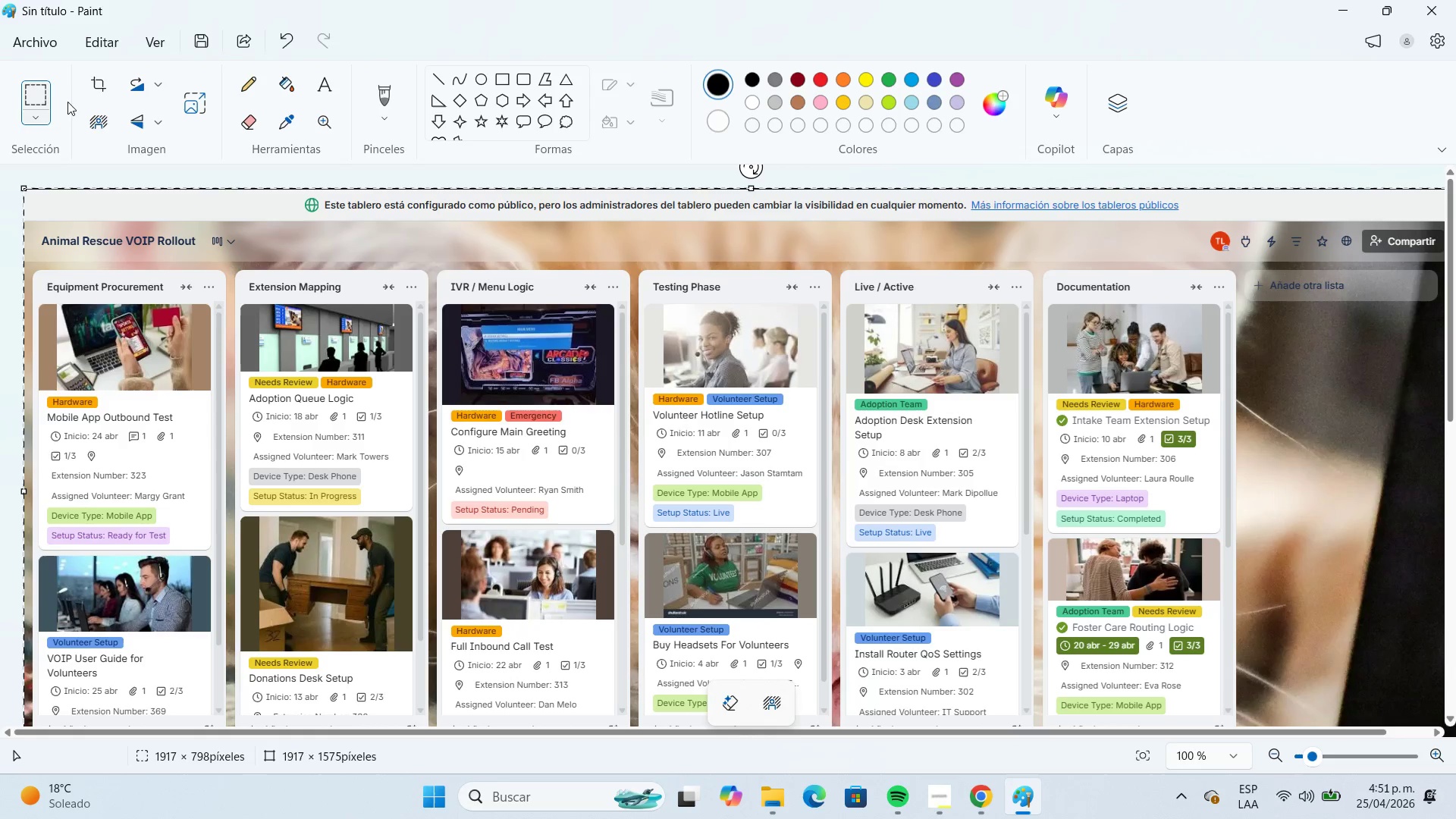 
left_click([48, 47])
 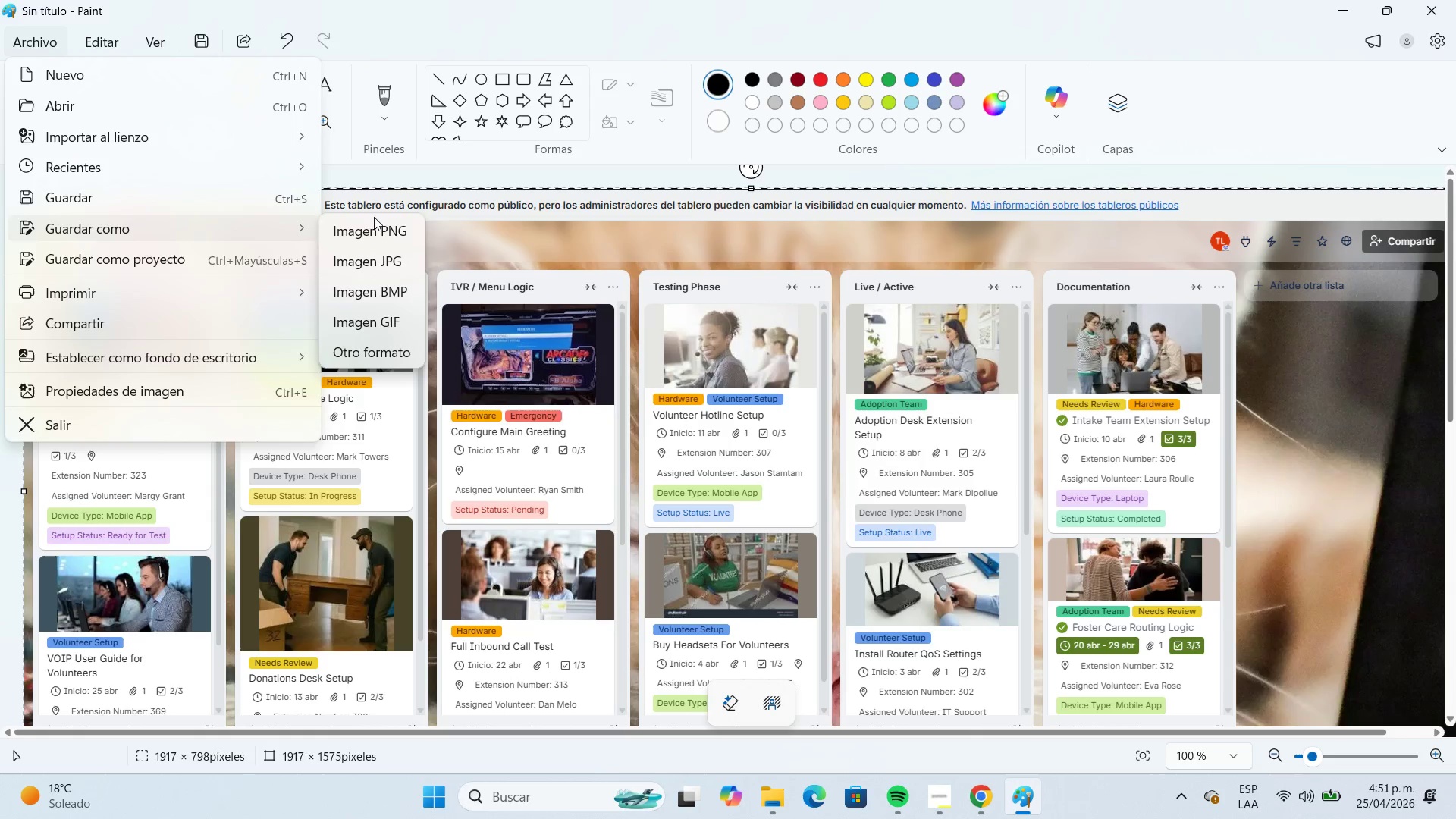 
left_click([414, 260])
 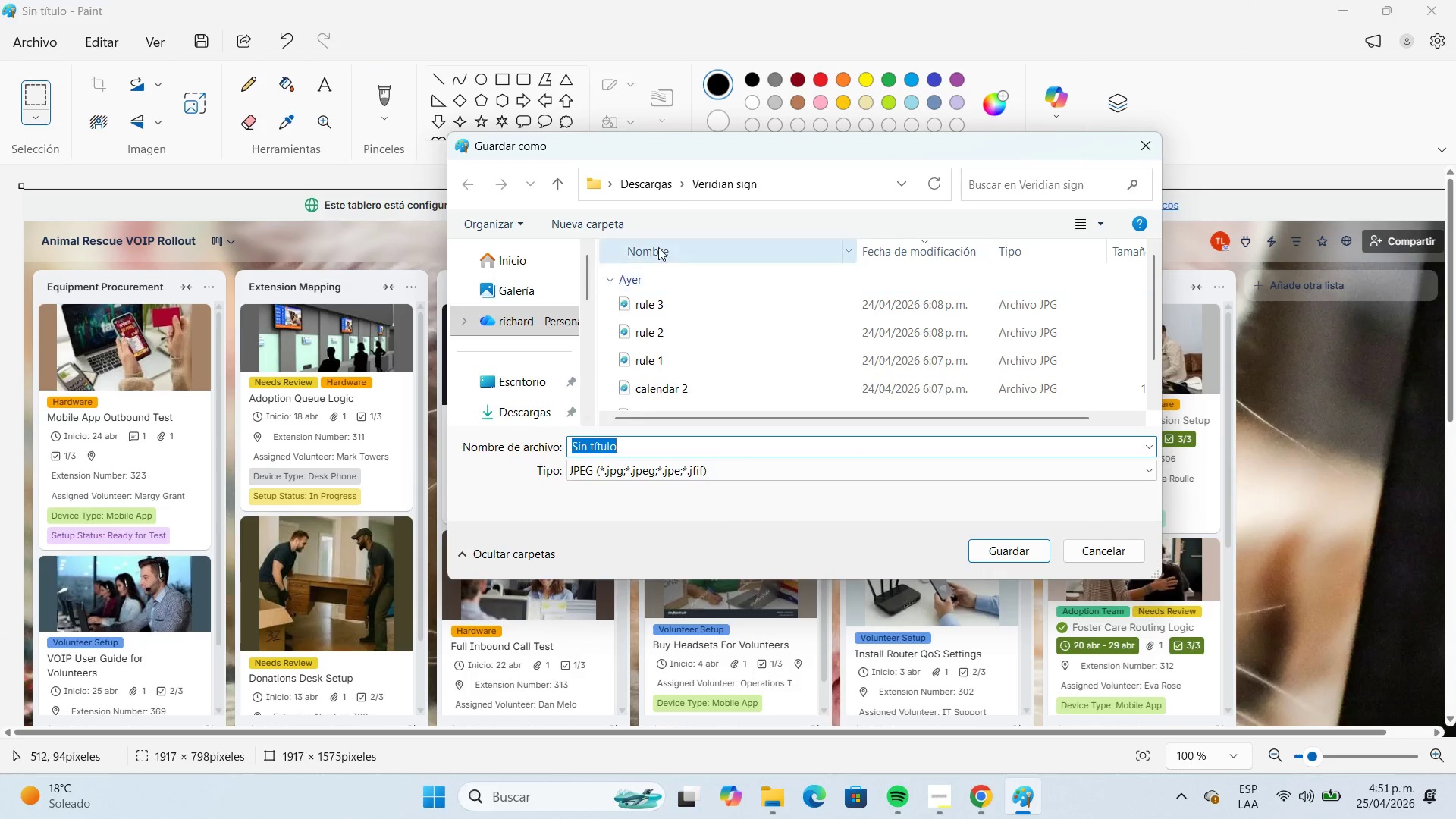 
left_click([651, 190])
 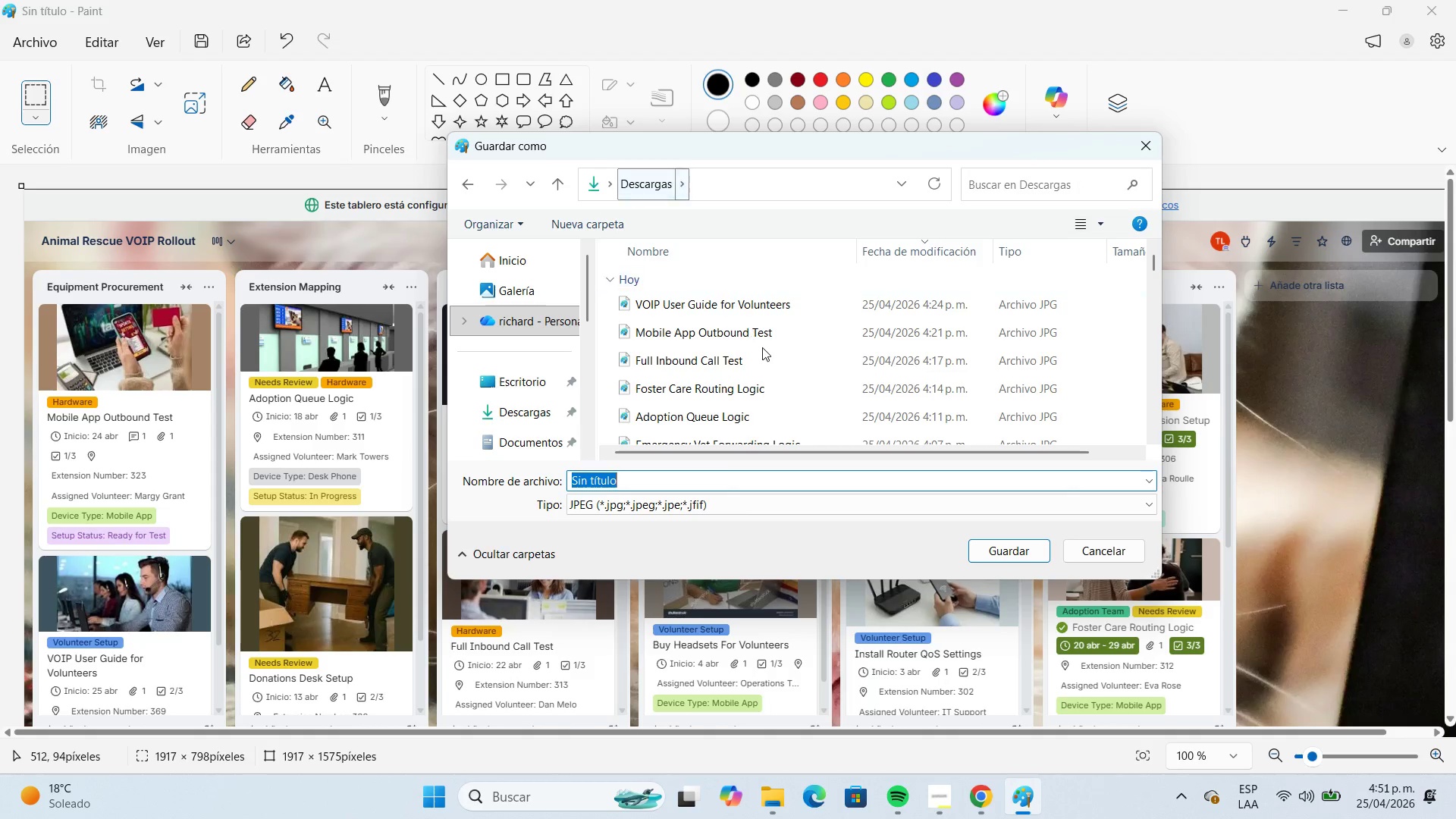 
scroll: coordinate [762, 350], scroll_direction: up, amount: 6.0
 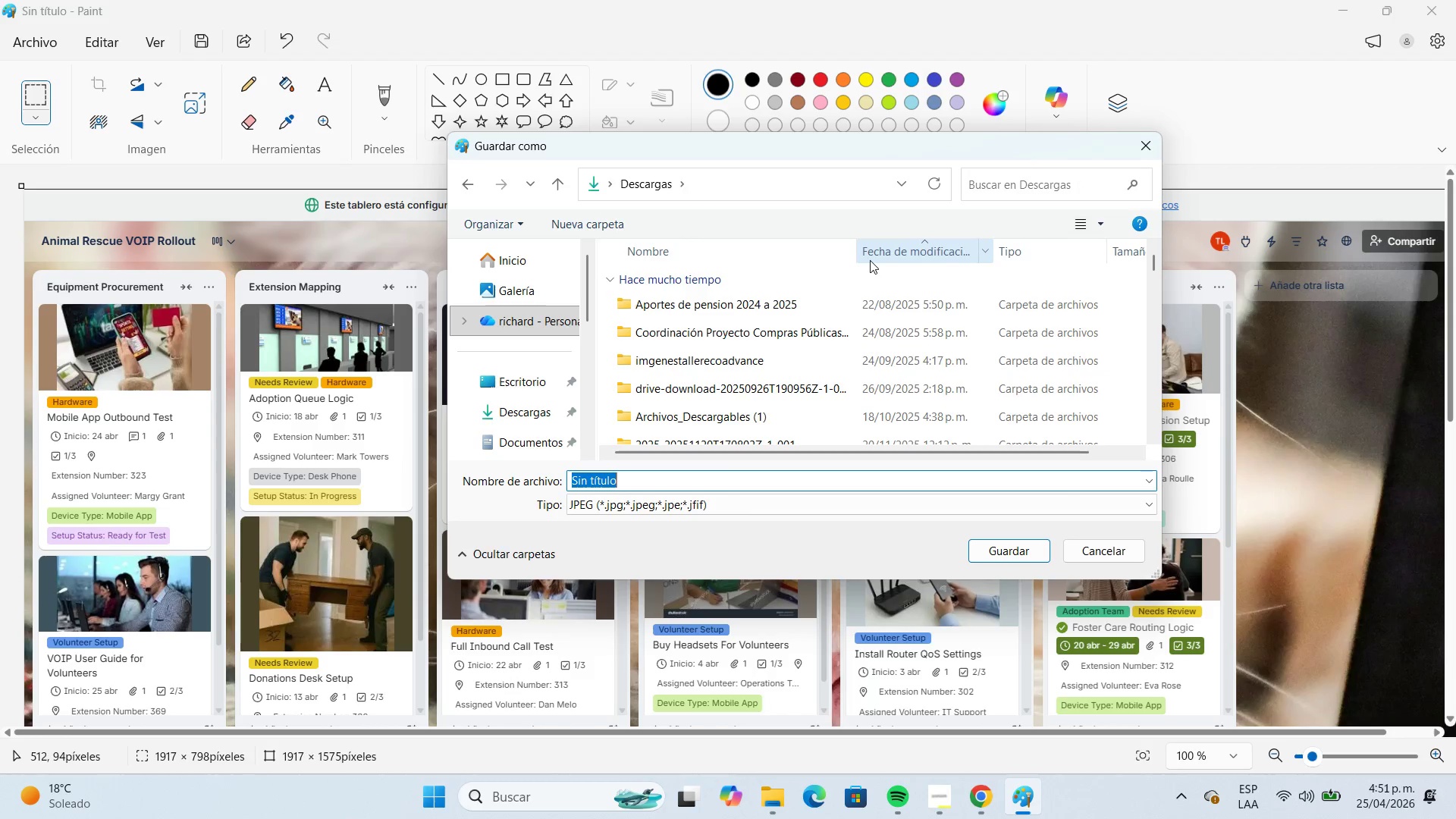 
left_click([870, 260])
 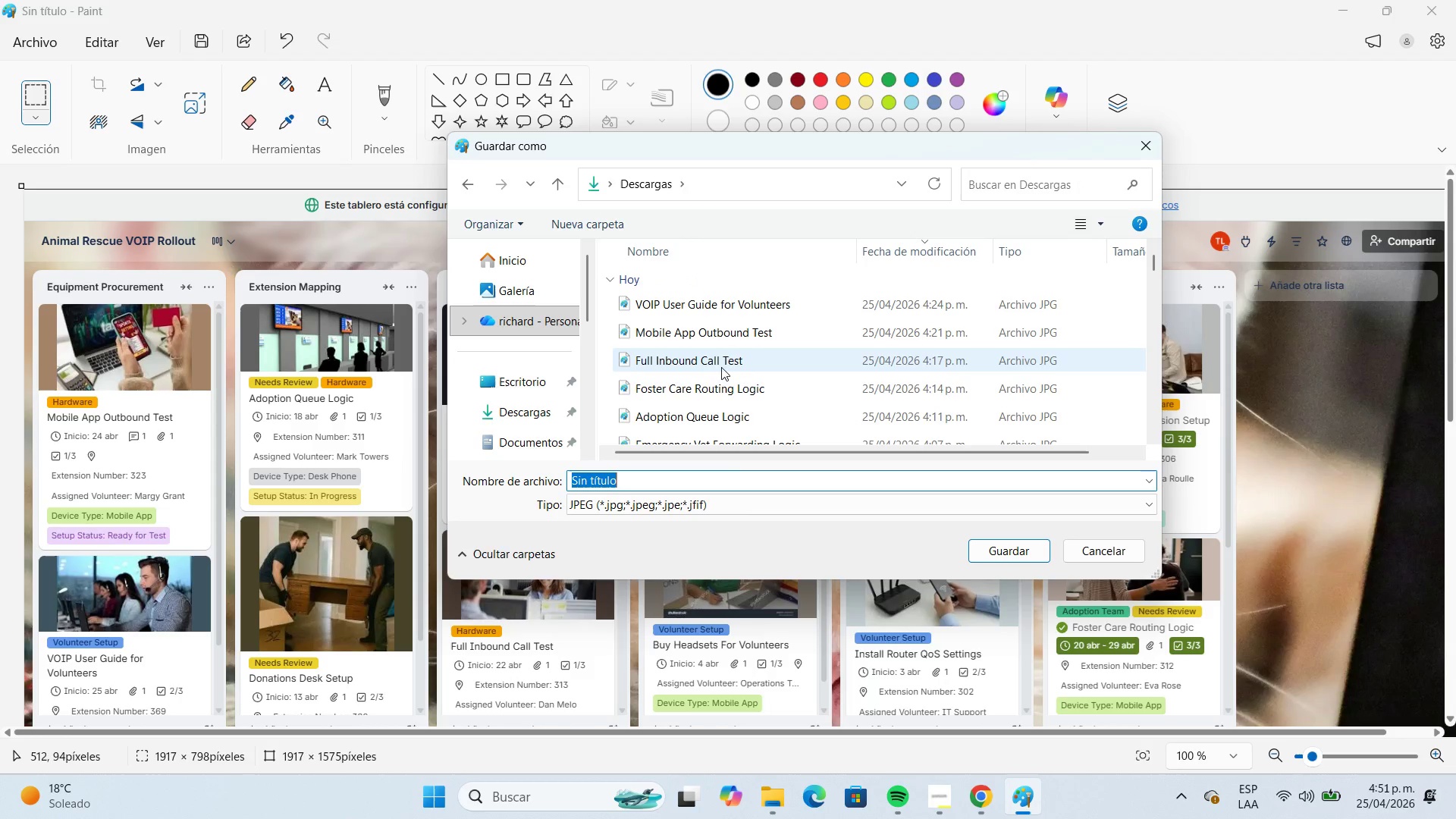 
scroll: coordinate [719, 348], scroll_direction: down, amount: 4.0
 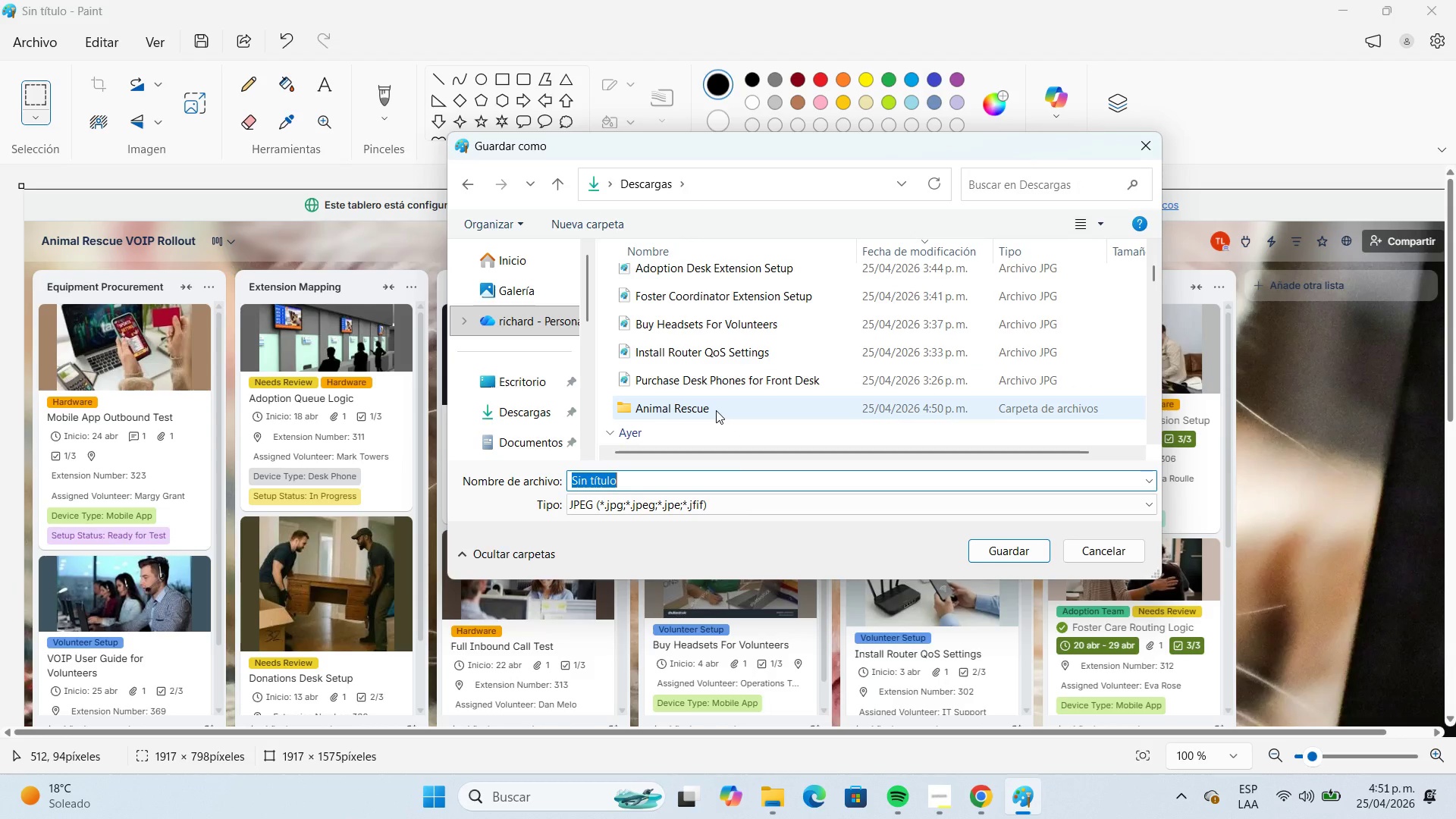 
double_click([715, 410])
 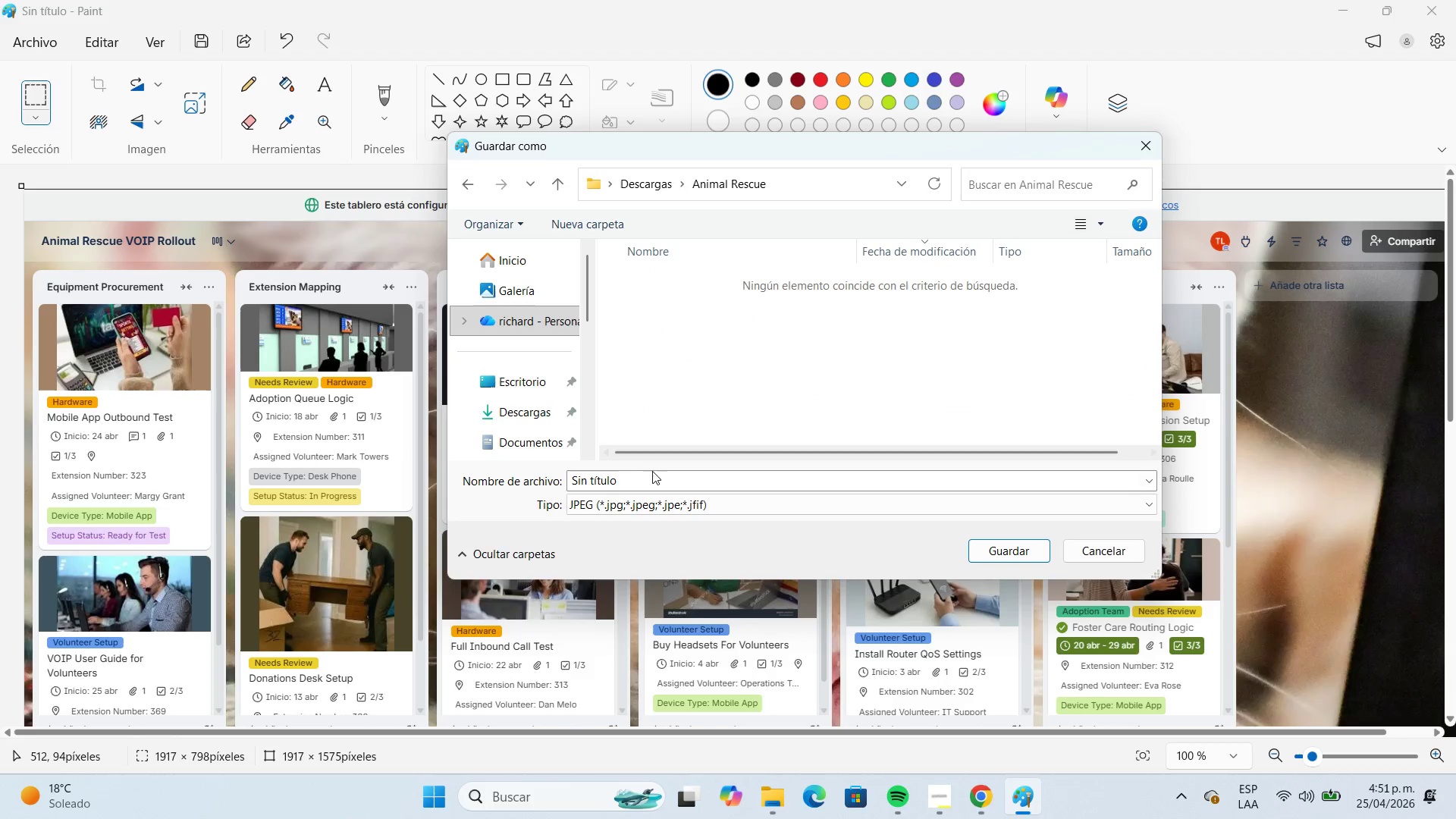 
left_click([646, 478])
 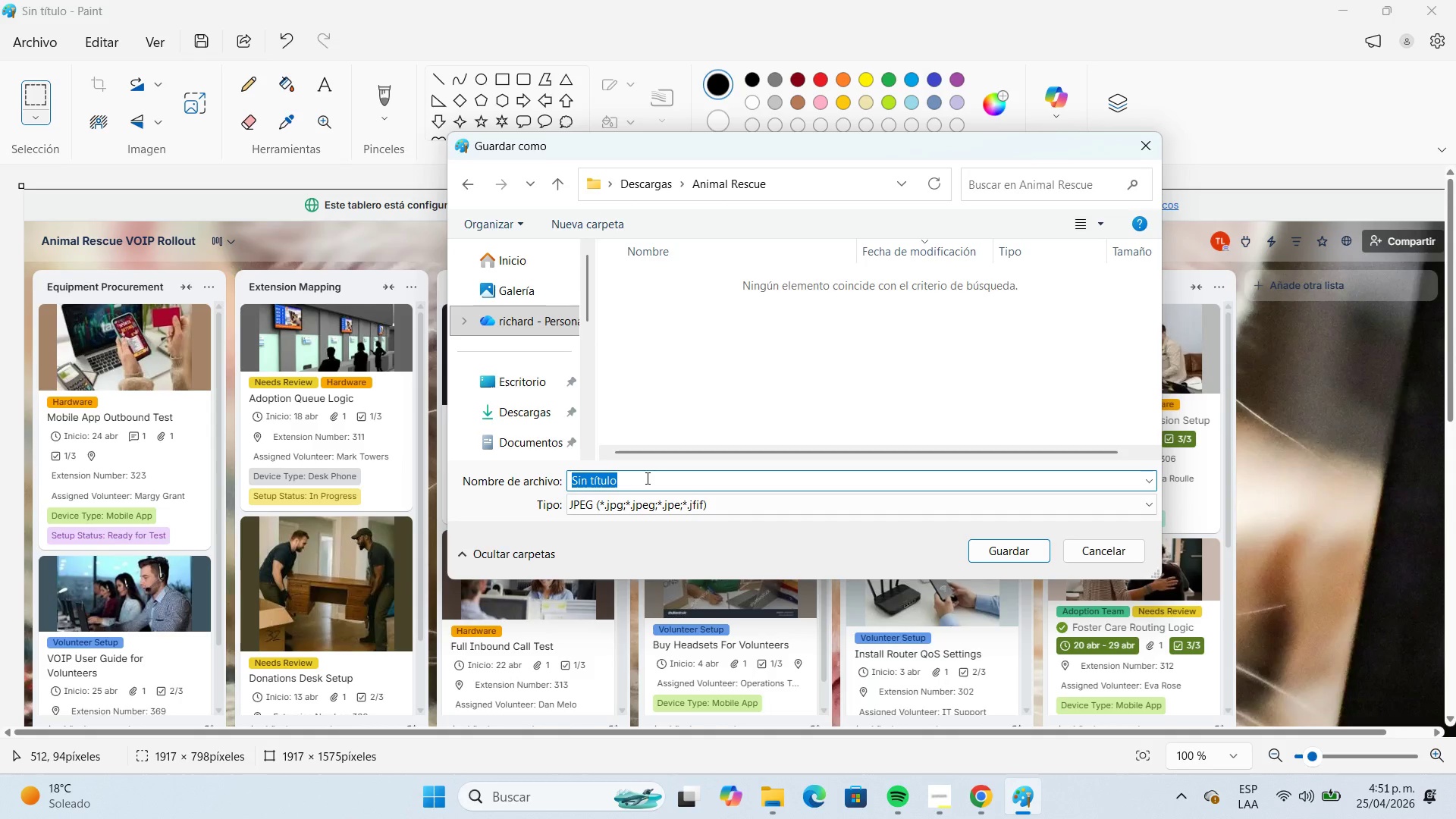 
type(kanbam)
 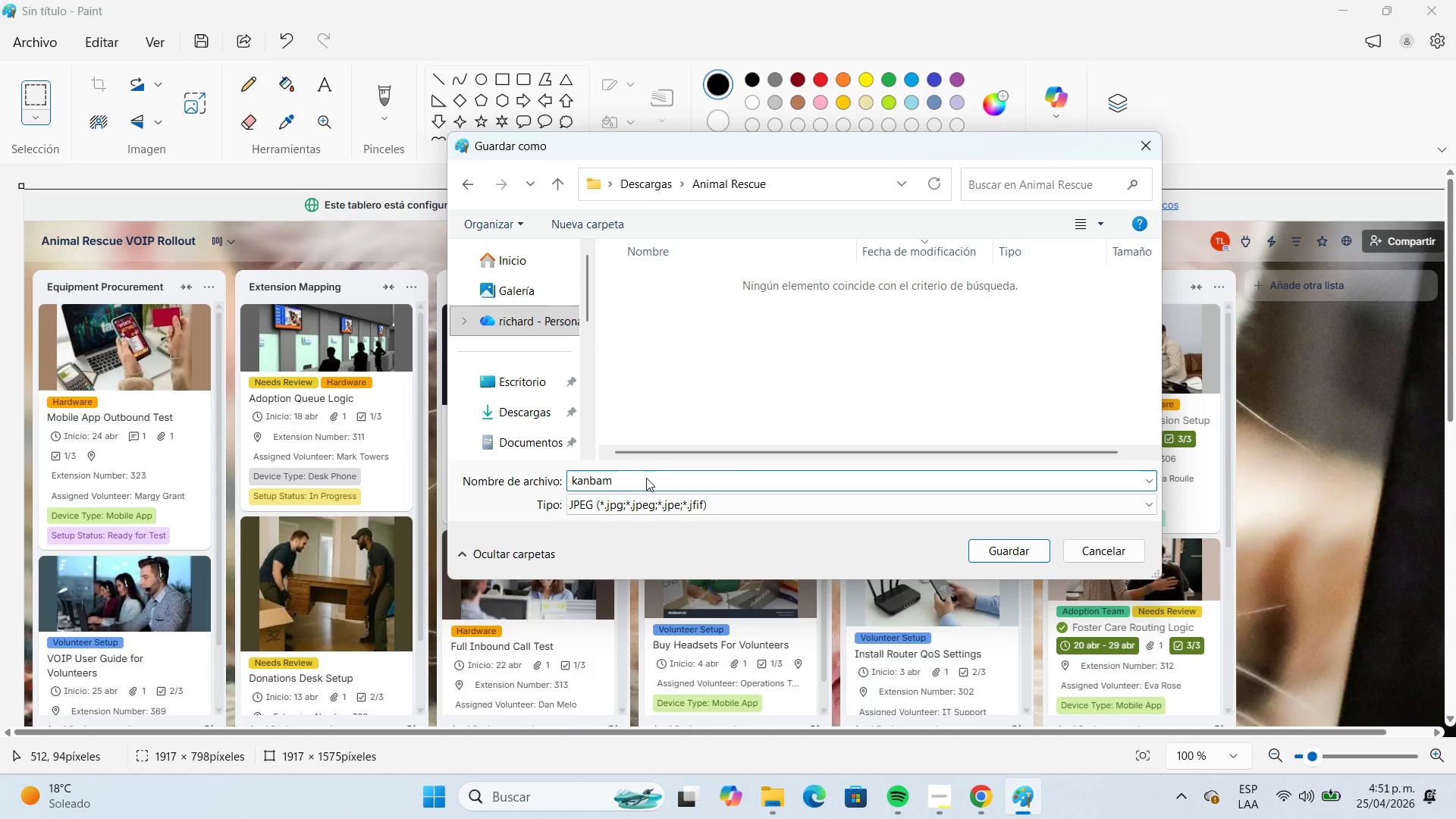 
key(Enter)
 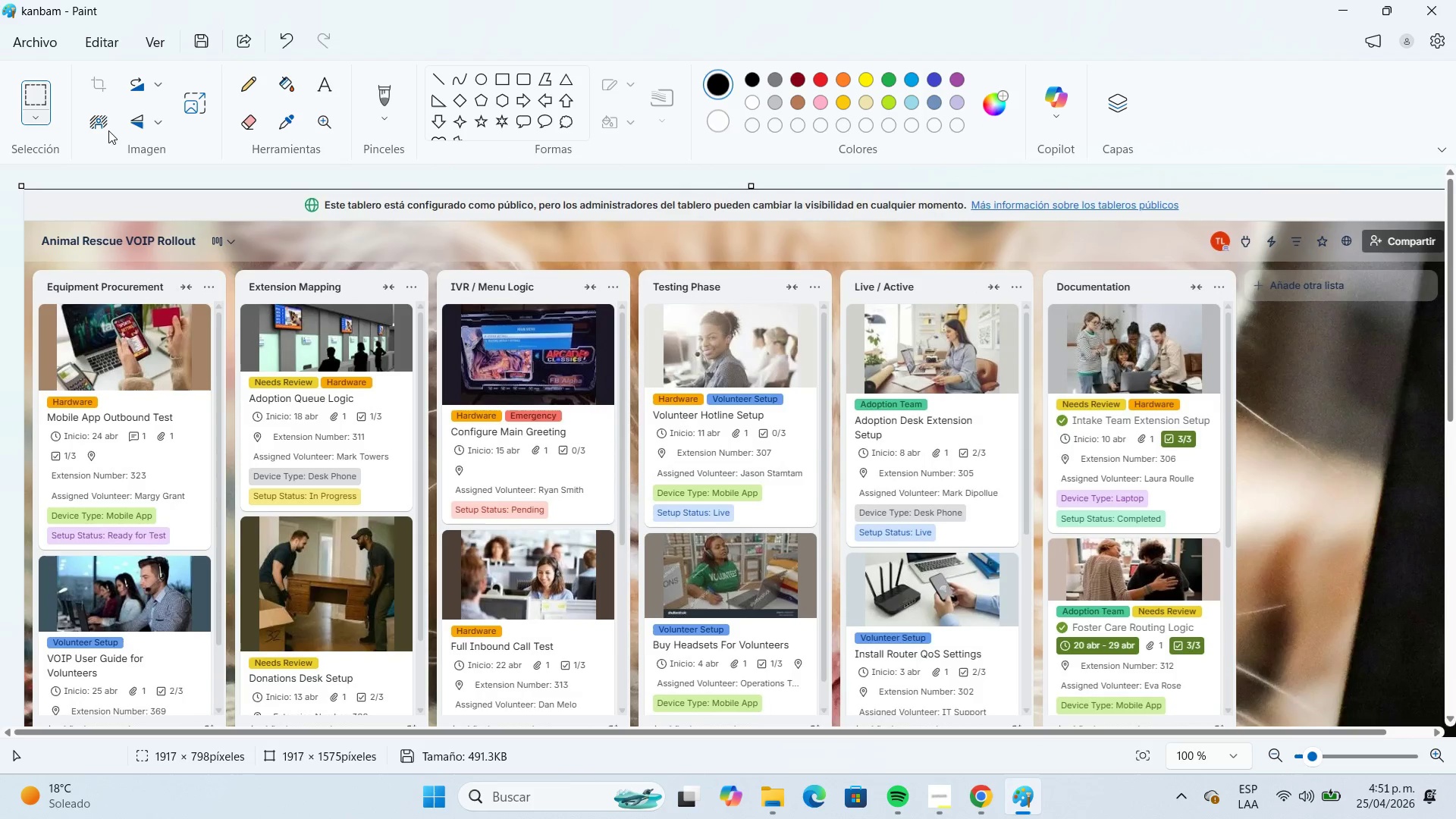 
left_click([54, 49])
 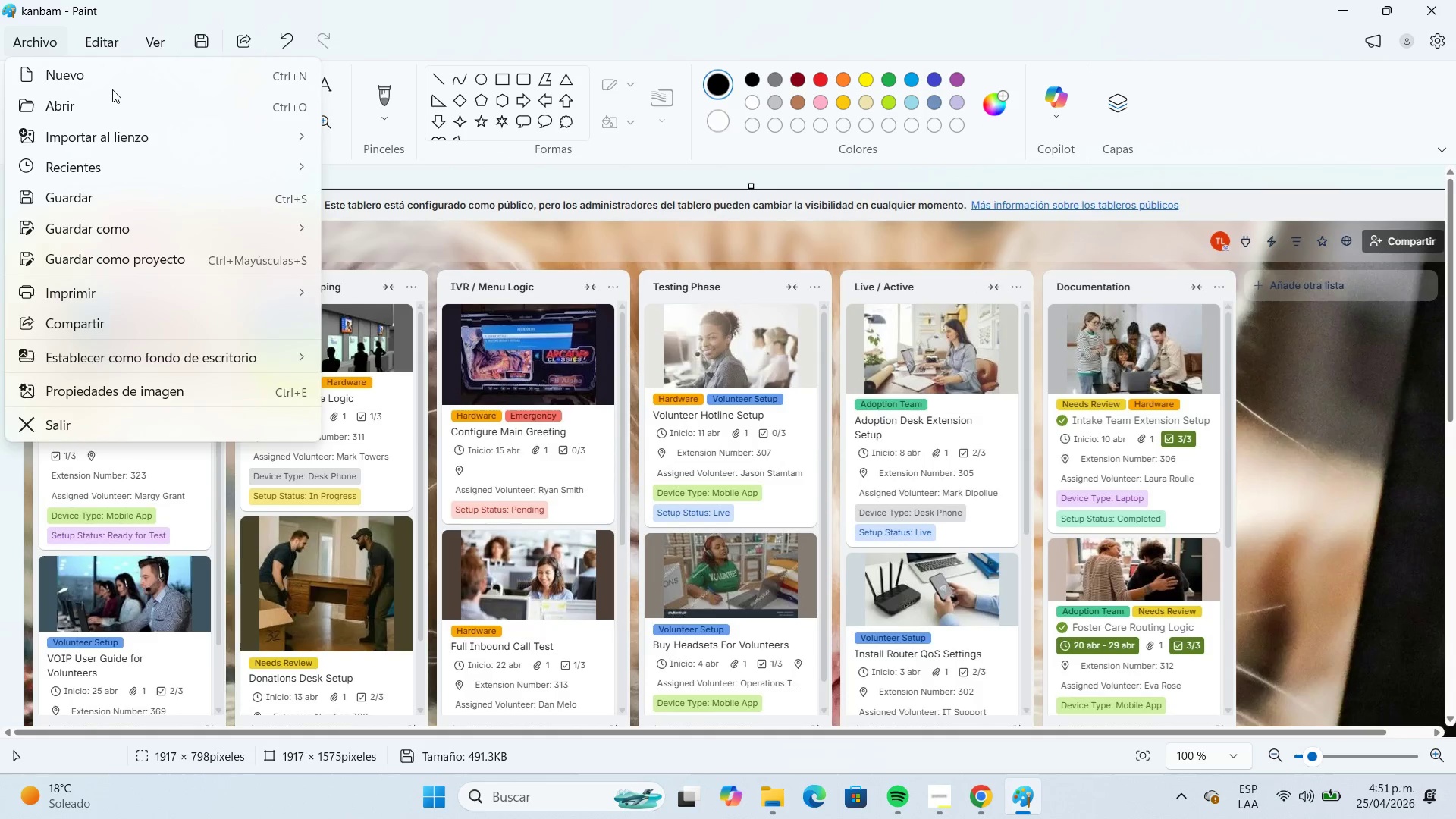 
left_click([109, 86])
 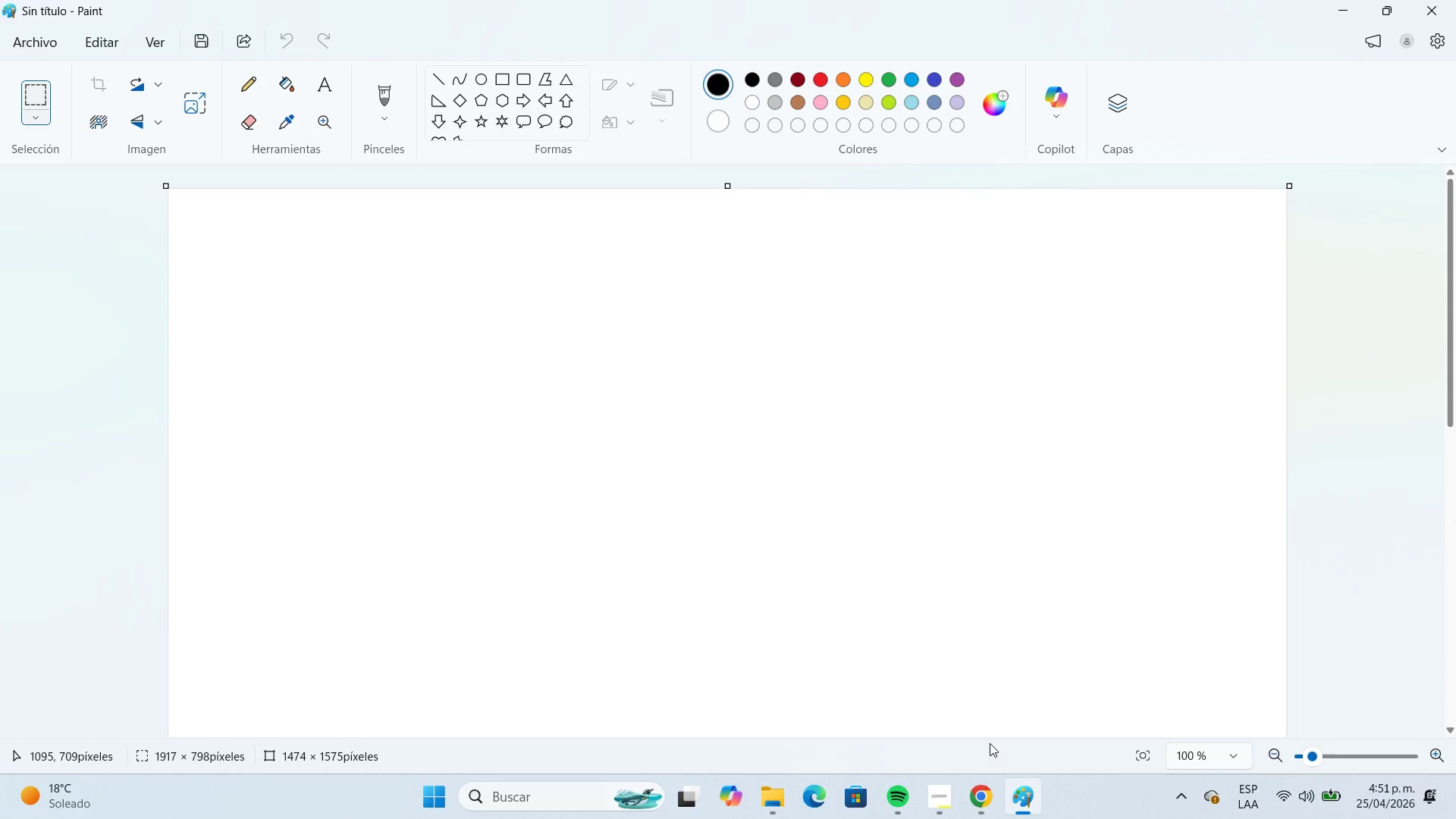 
left_click([947, 795])